 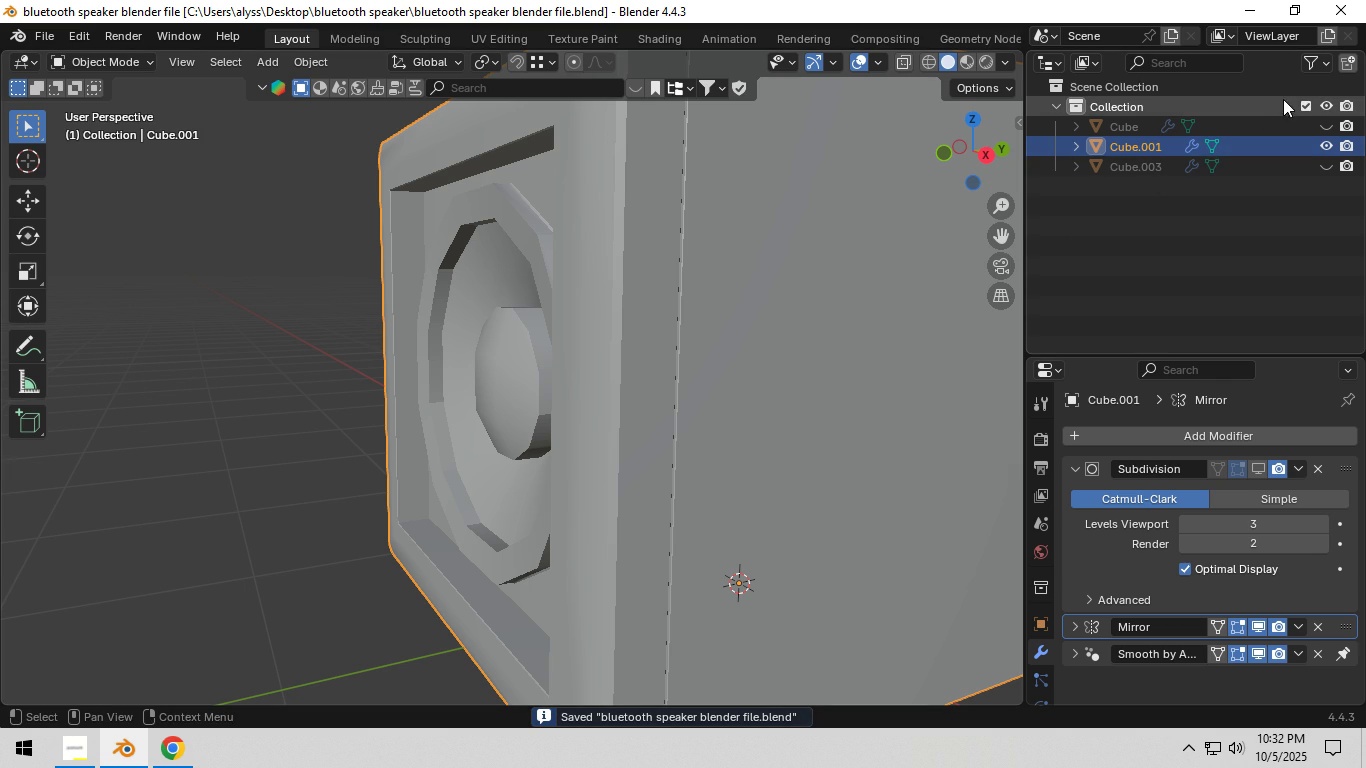 
left_click([1255, 473])
 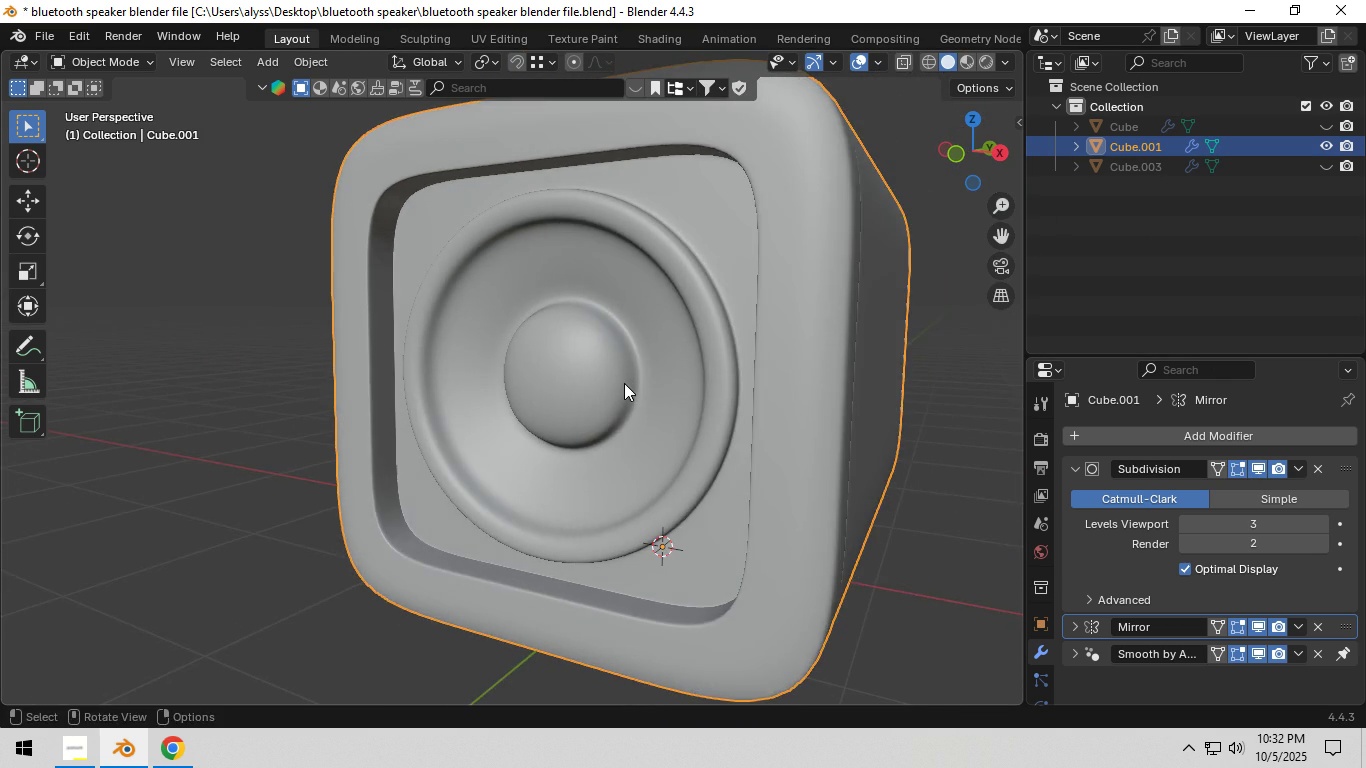 
scroll: coordinate [625, 384], scroll_direction: down, amount: 1.0
 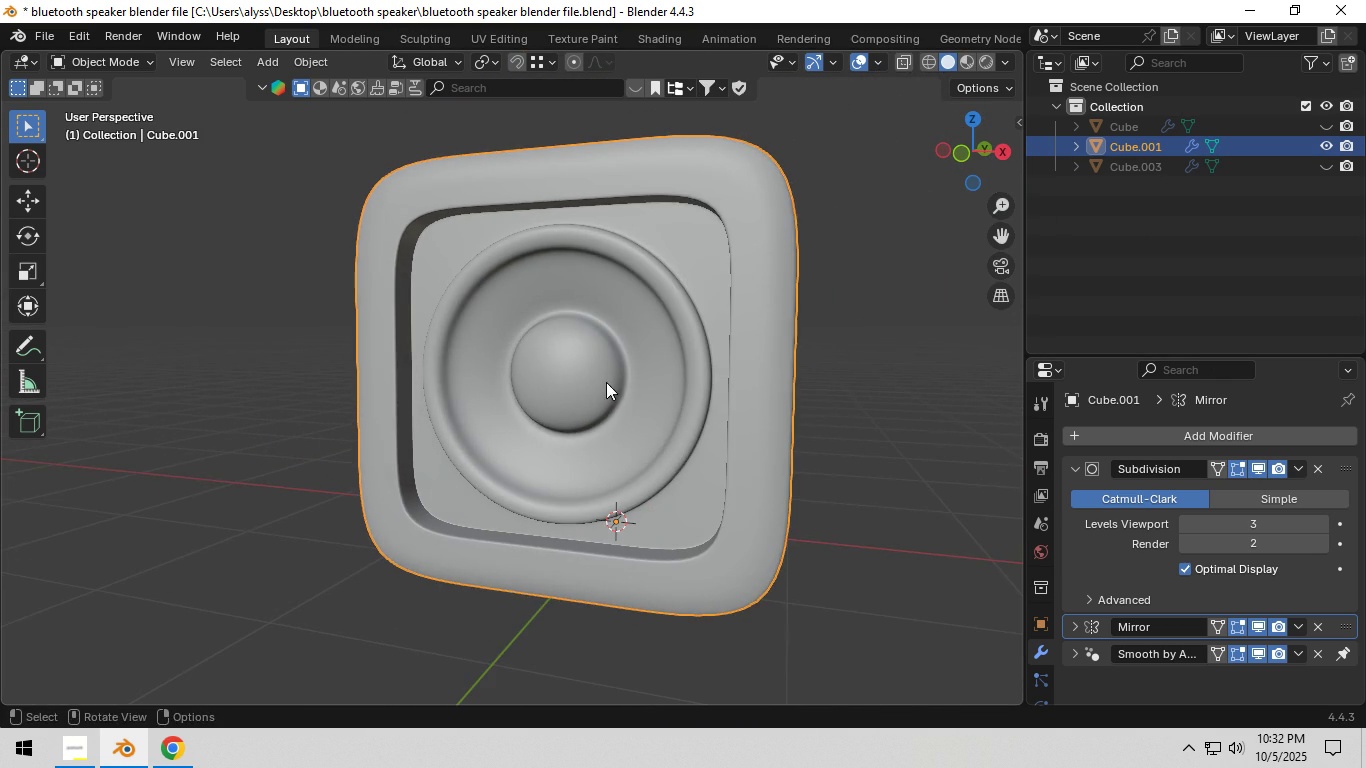 
left_click([606, 382])
 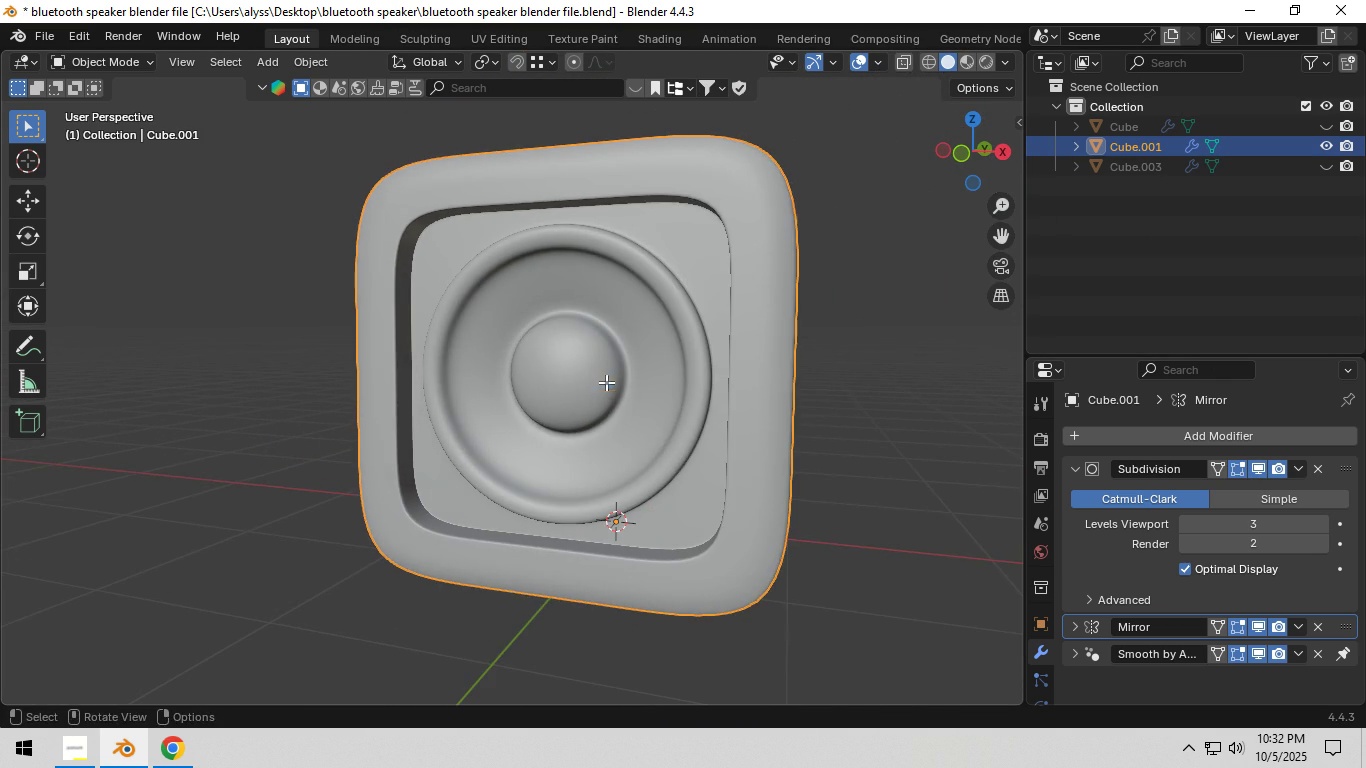 
key(Tab)